 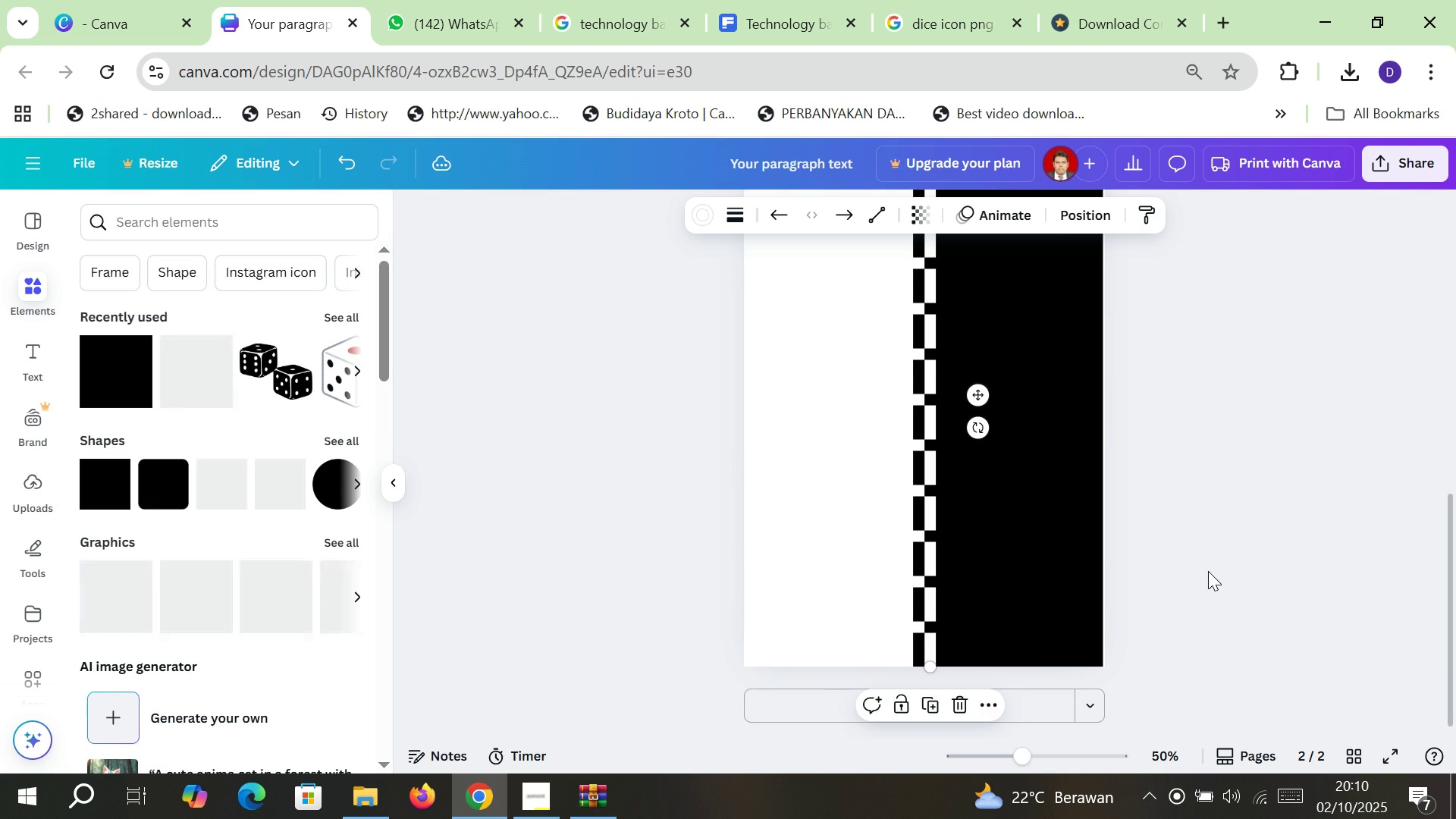 
scroll: coordinate [639, 583], scroll_direction: up, amount: 3.0
 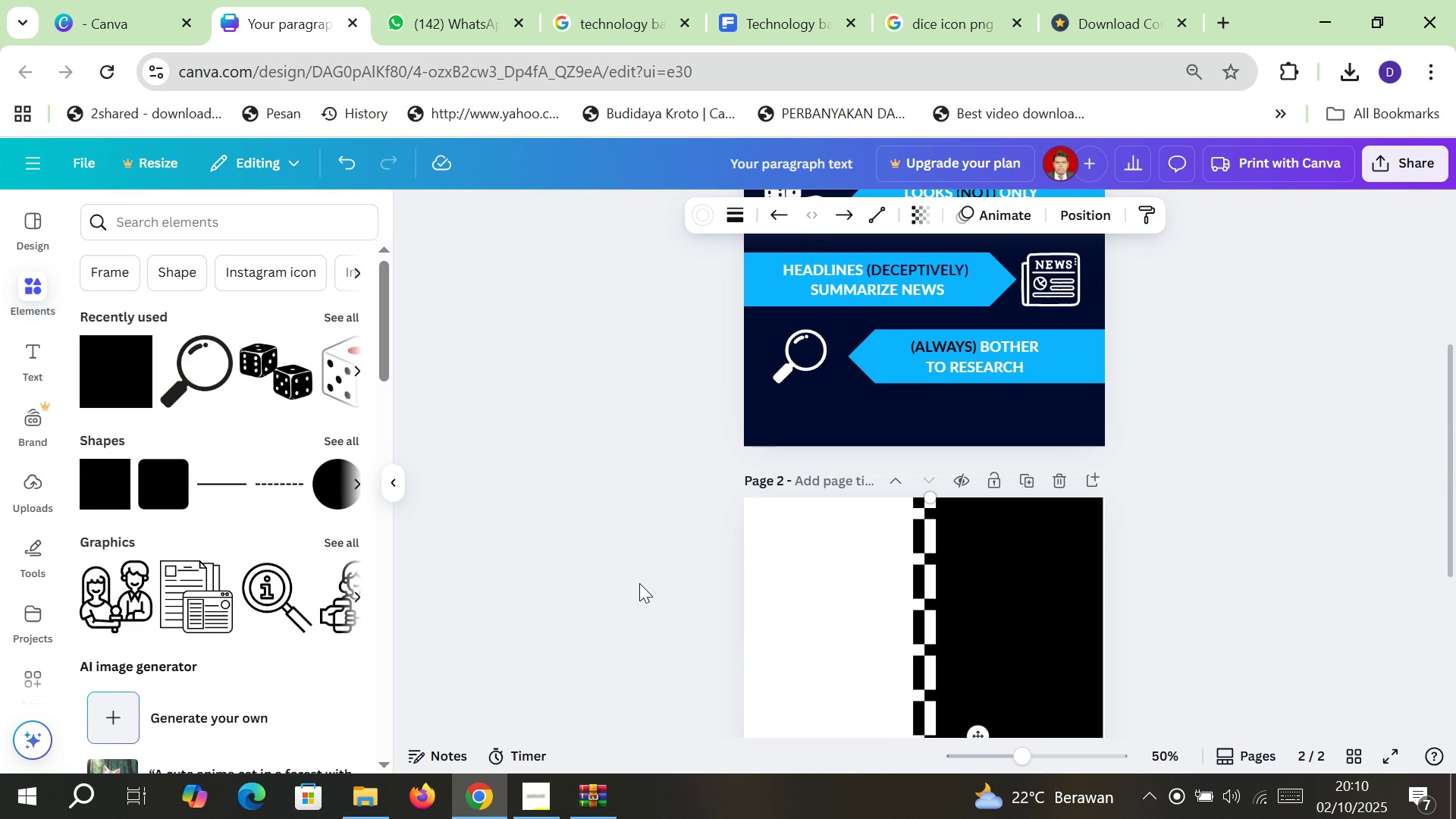 
scroll: coordinate [639, 583], scroll_direction: down, amount: 2.0
 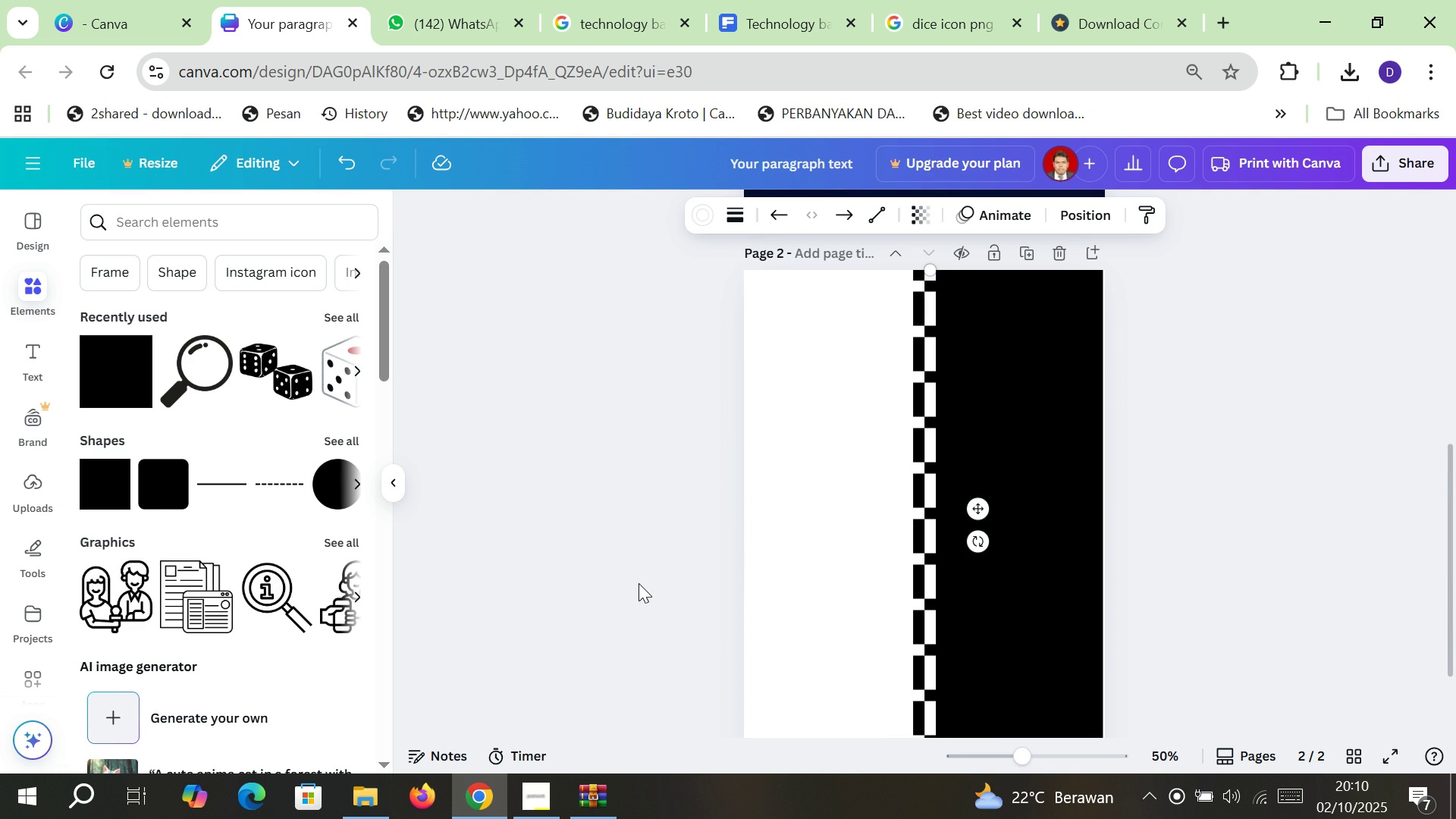 
left_click([630, 578])
 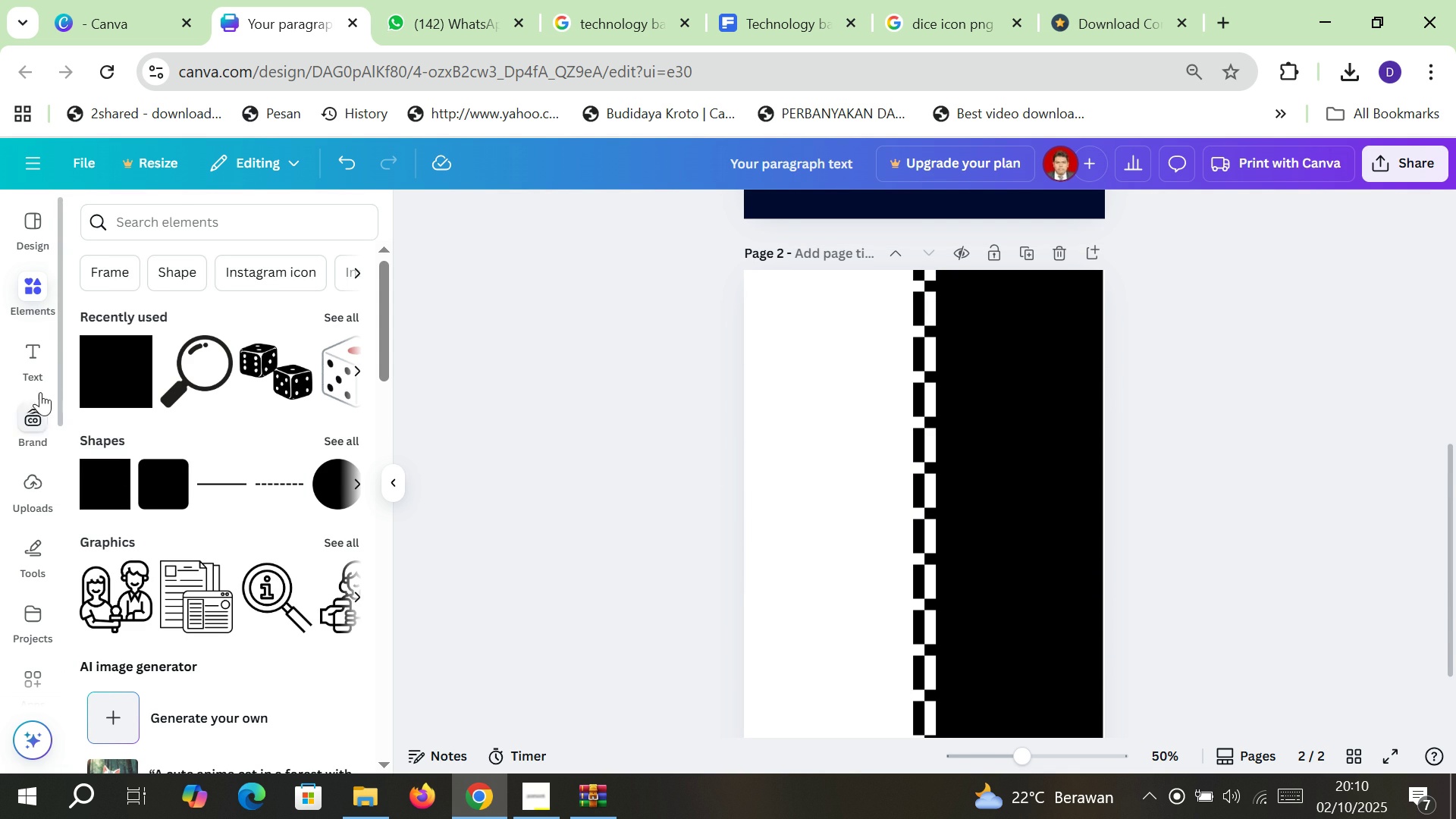 
wait(7.56)
 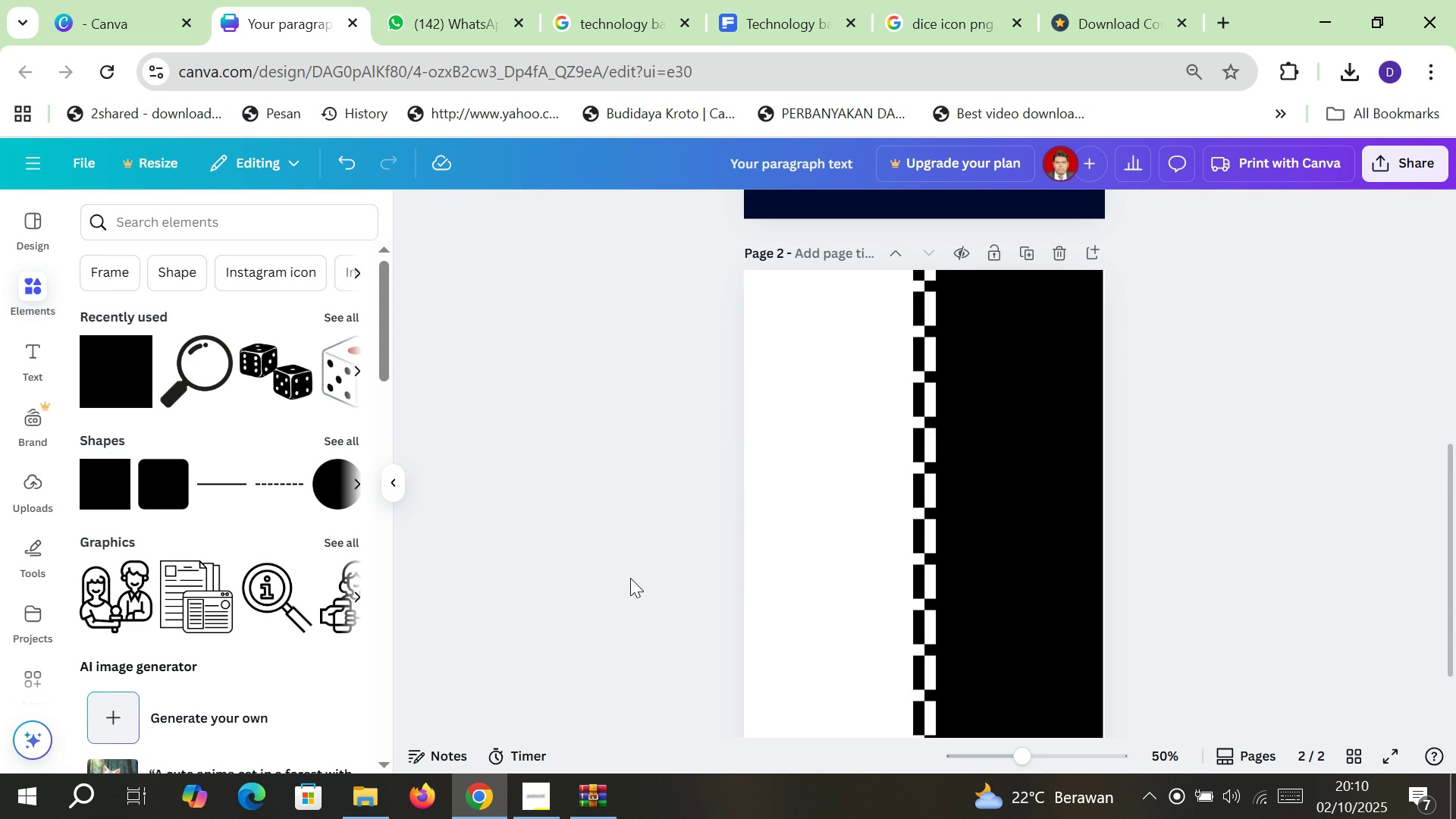 
left_click([206, 226])
 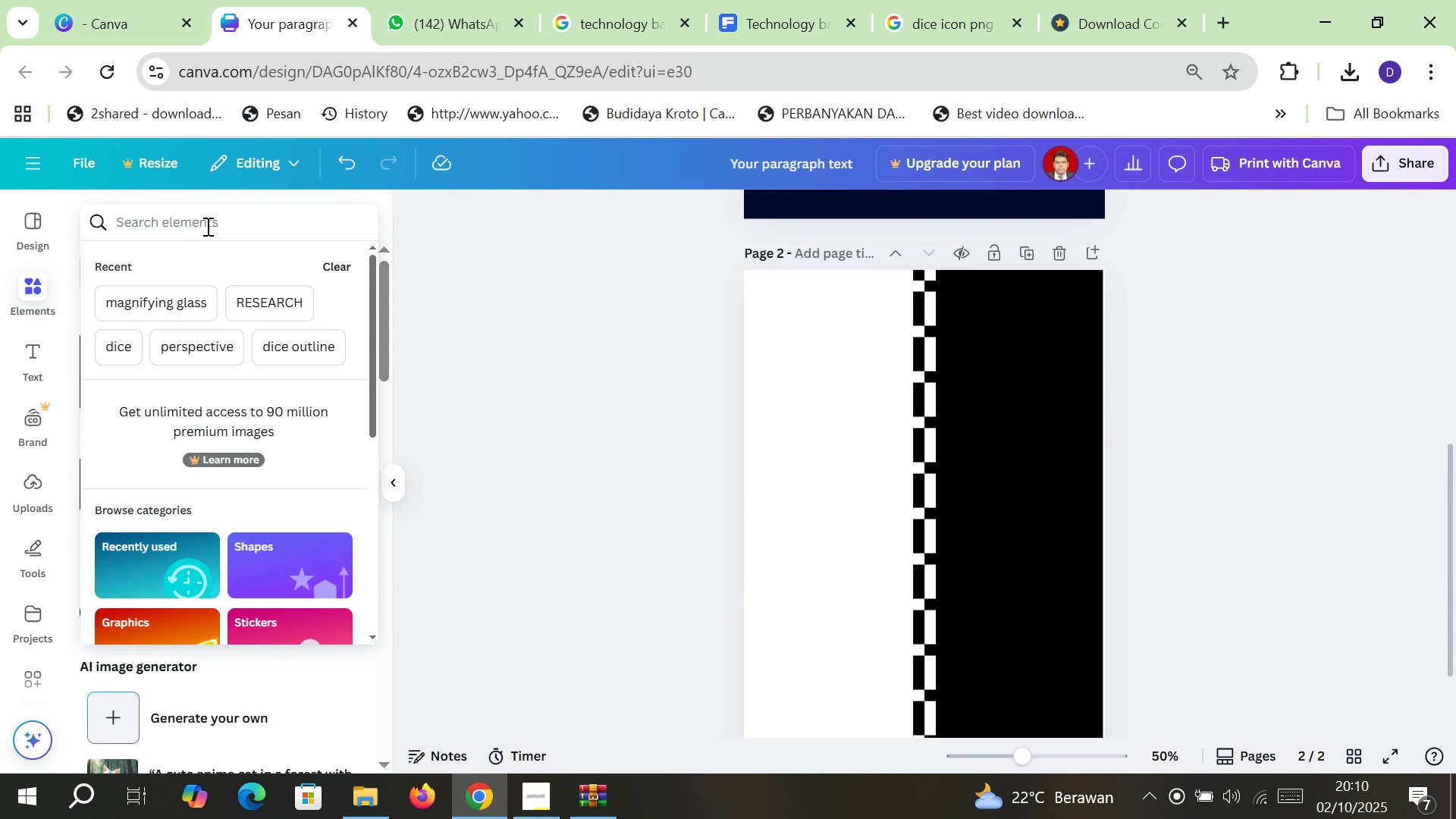 
type(smudge)
 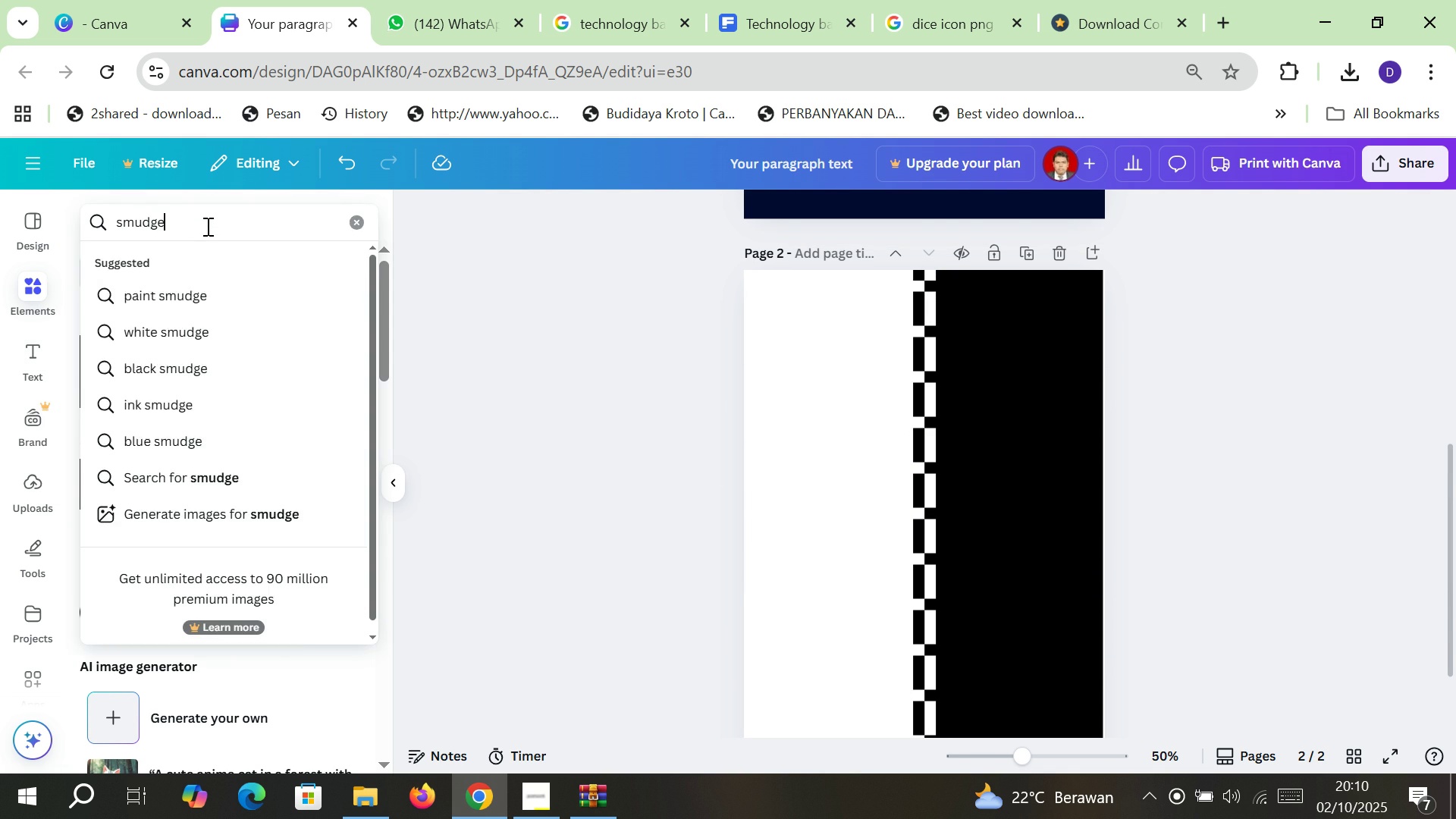 
key(Enter)
 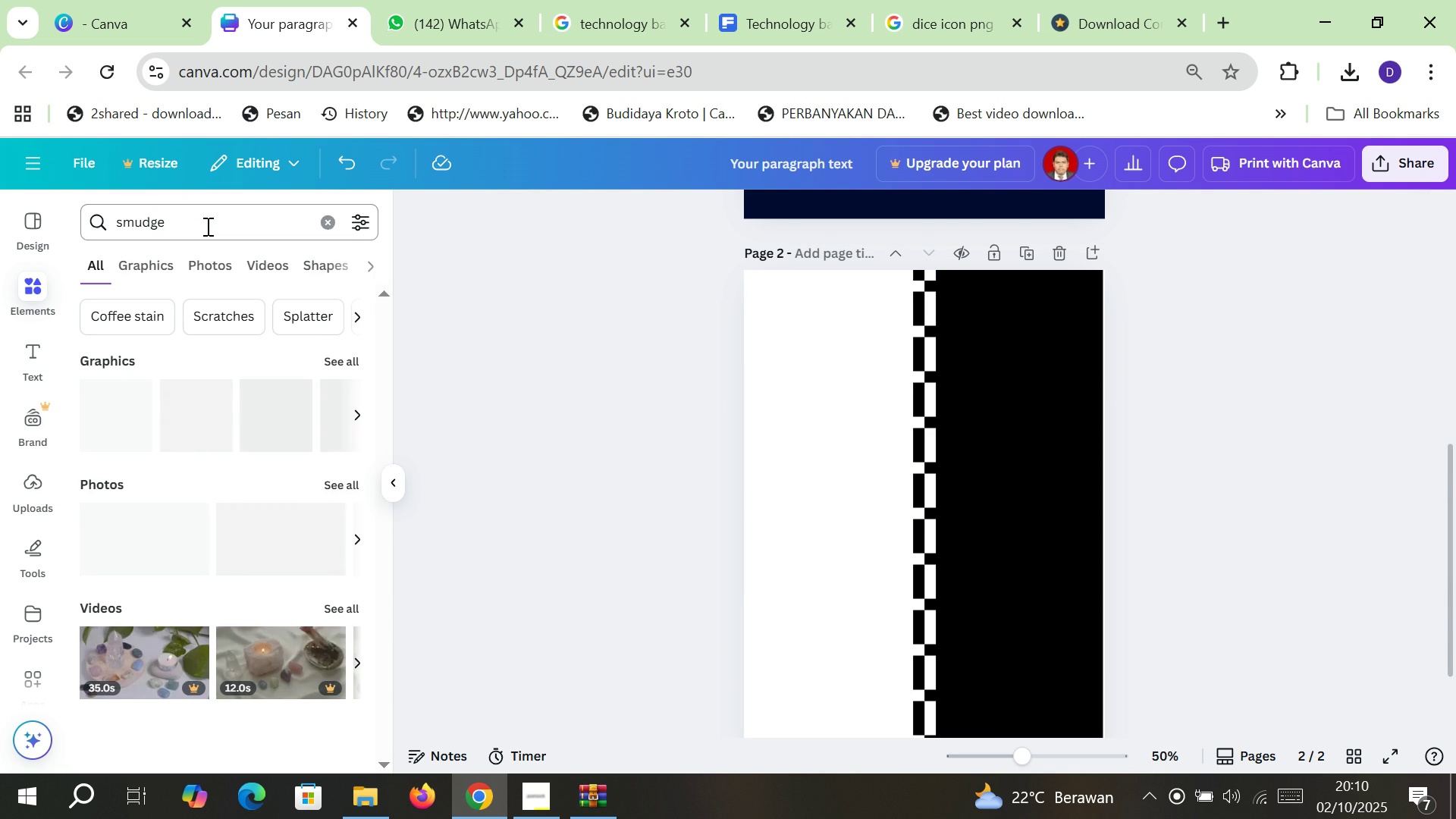 
key(CapsLock)
 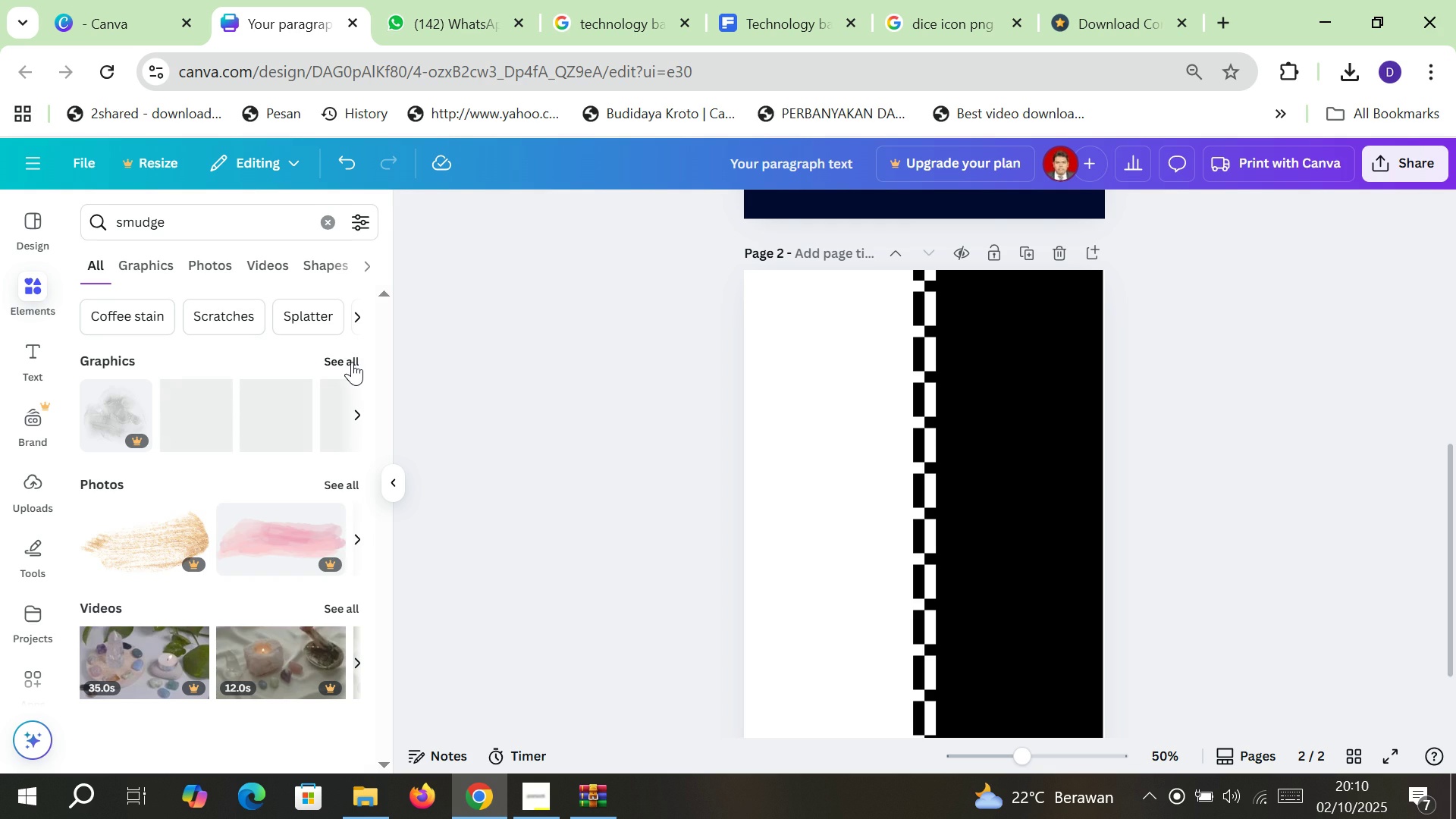 
left_click([352, 362])
 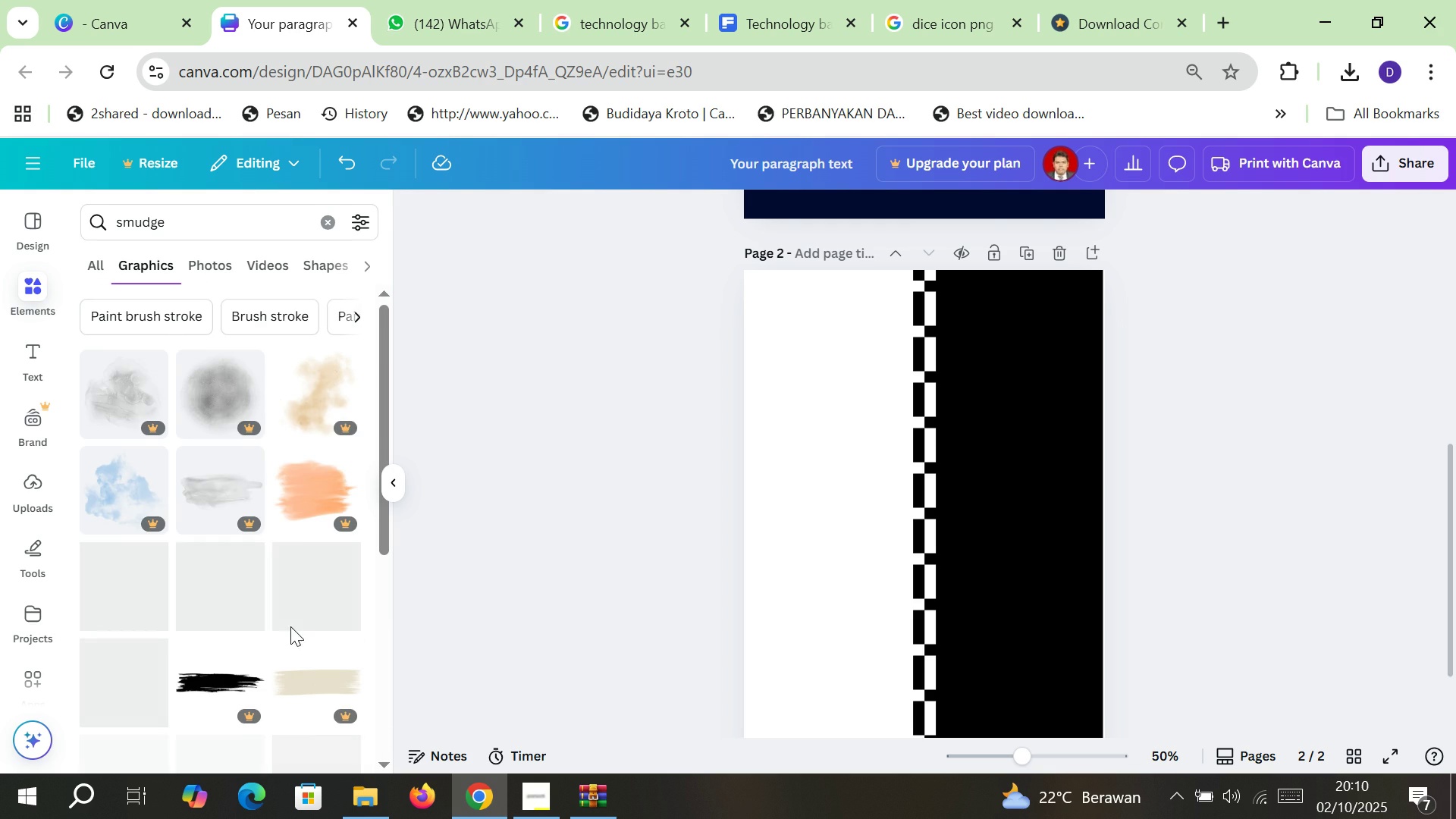 
wait(5.36)
 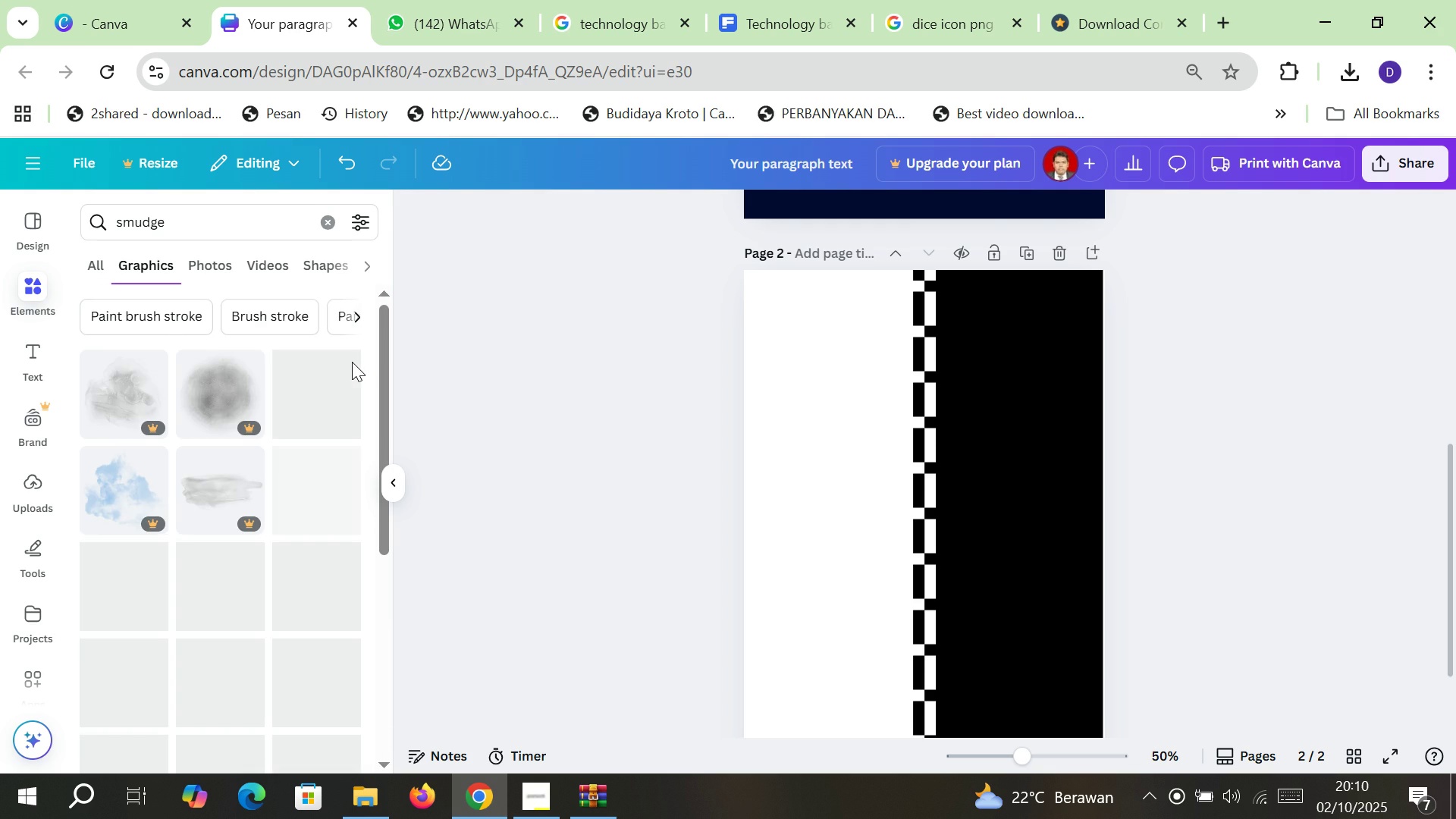 
scroll: coordinate [289, 633], scroll_direction: down, amount: 2.0
 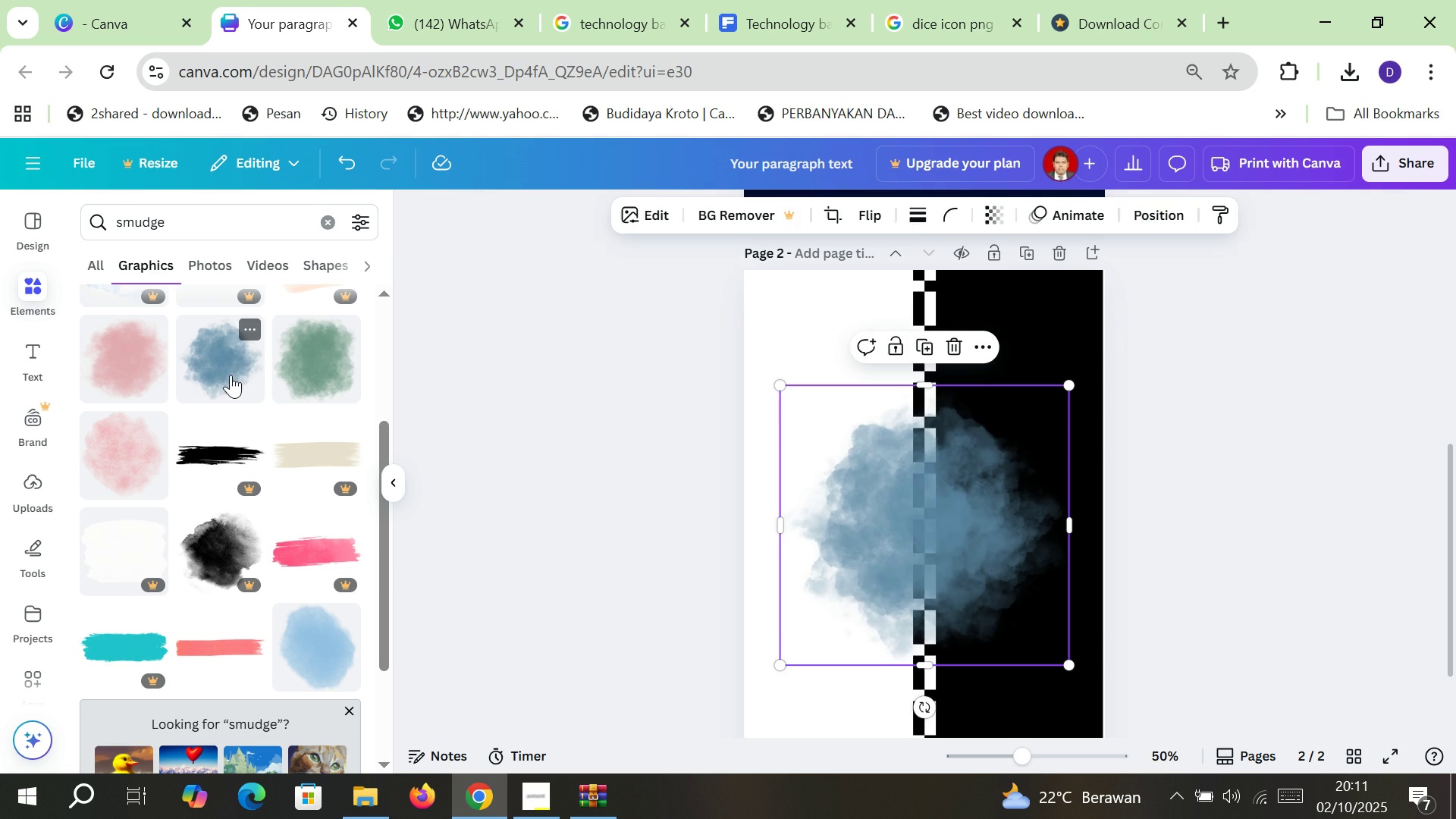 
left_click([231, 375])